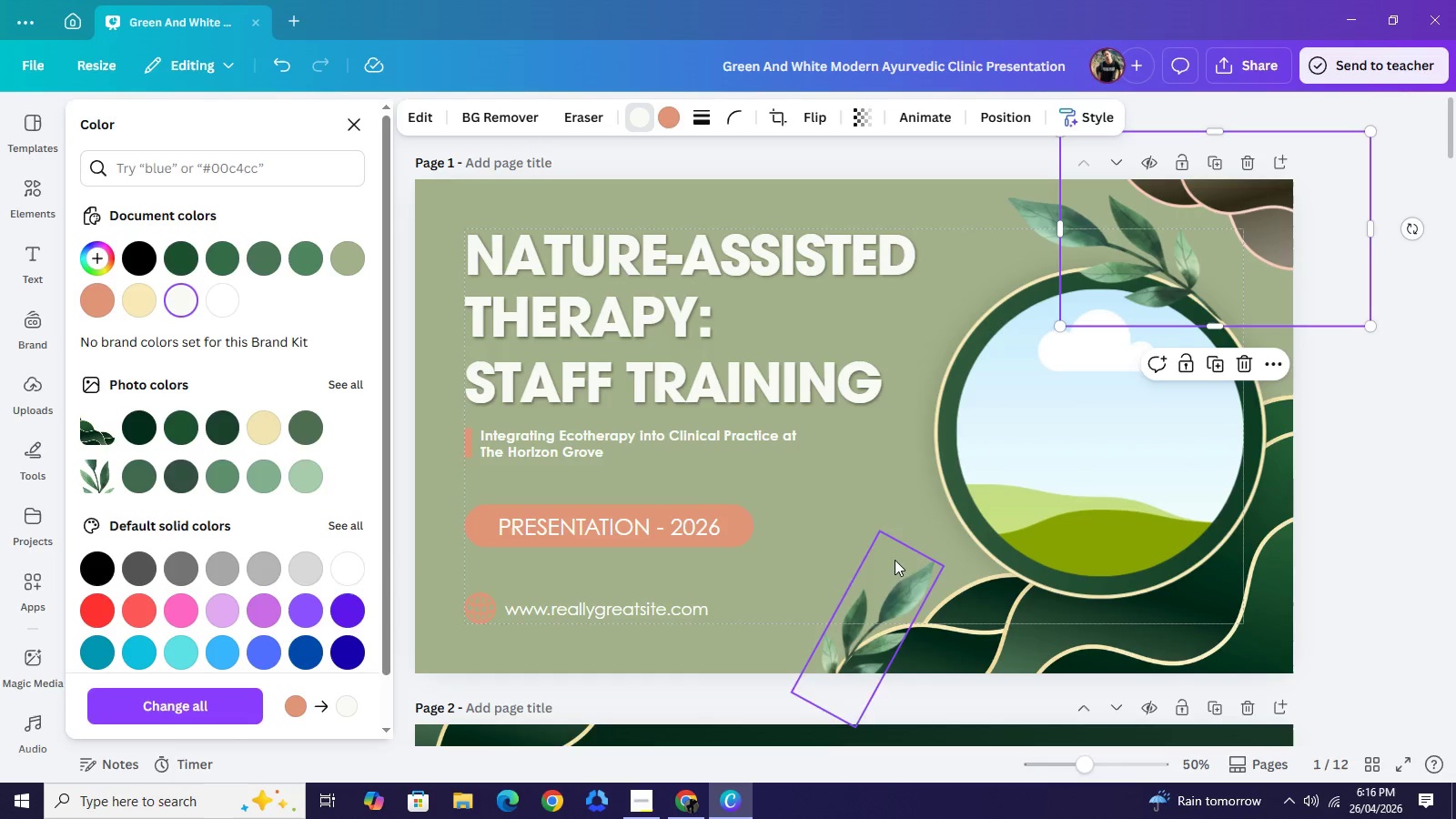 
left_click([339, 383])
 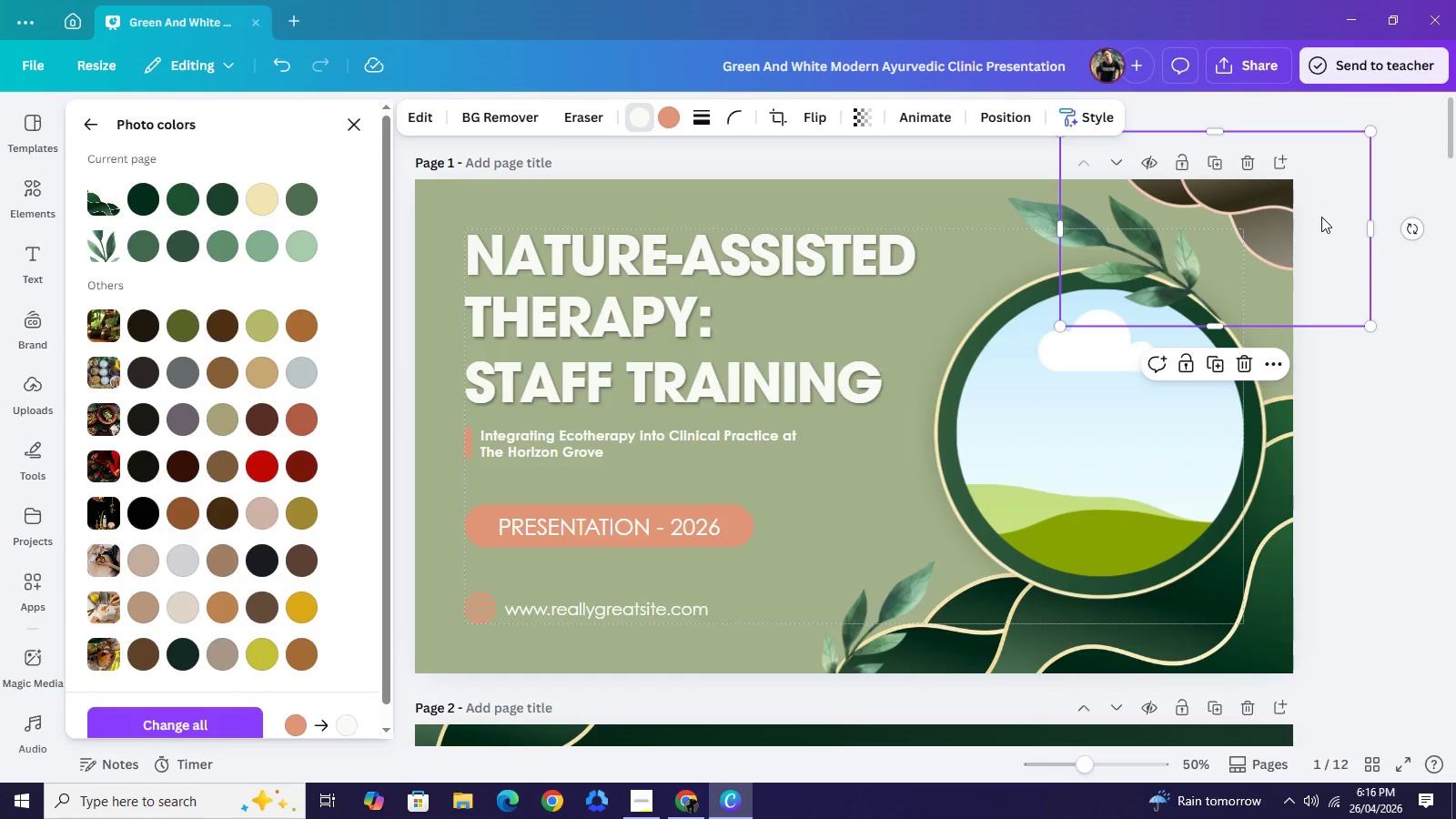 
wait(10.52)
 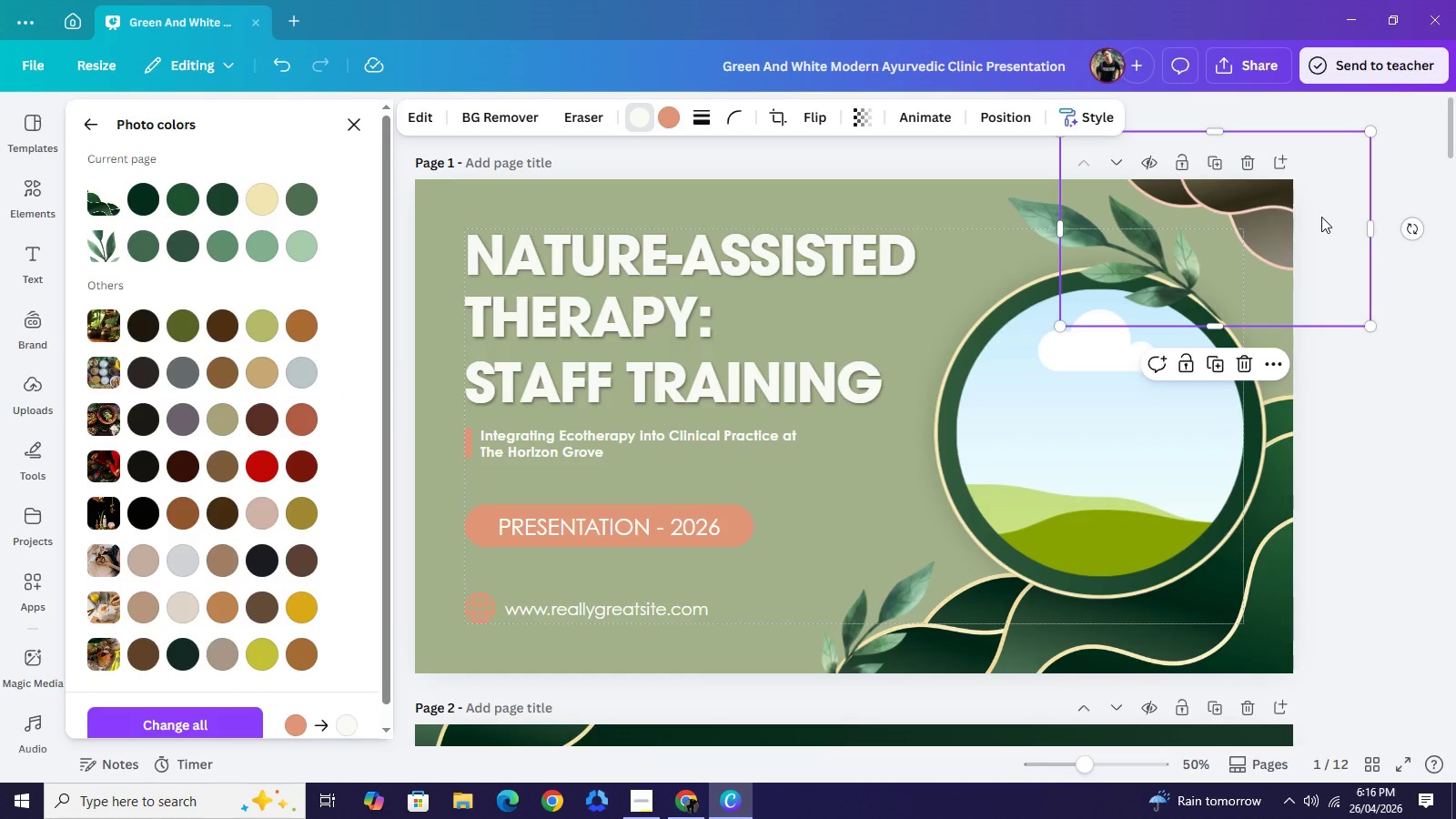 
left_click([658, 118])
 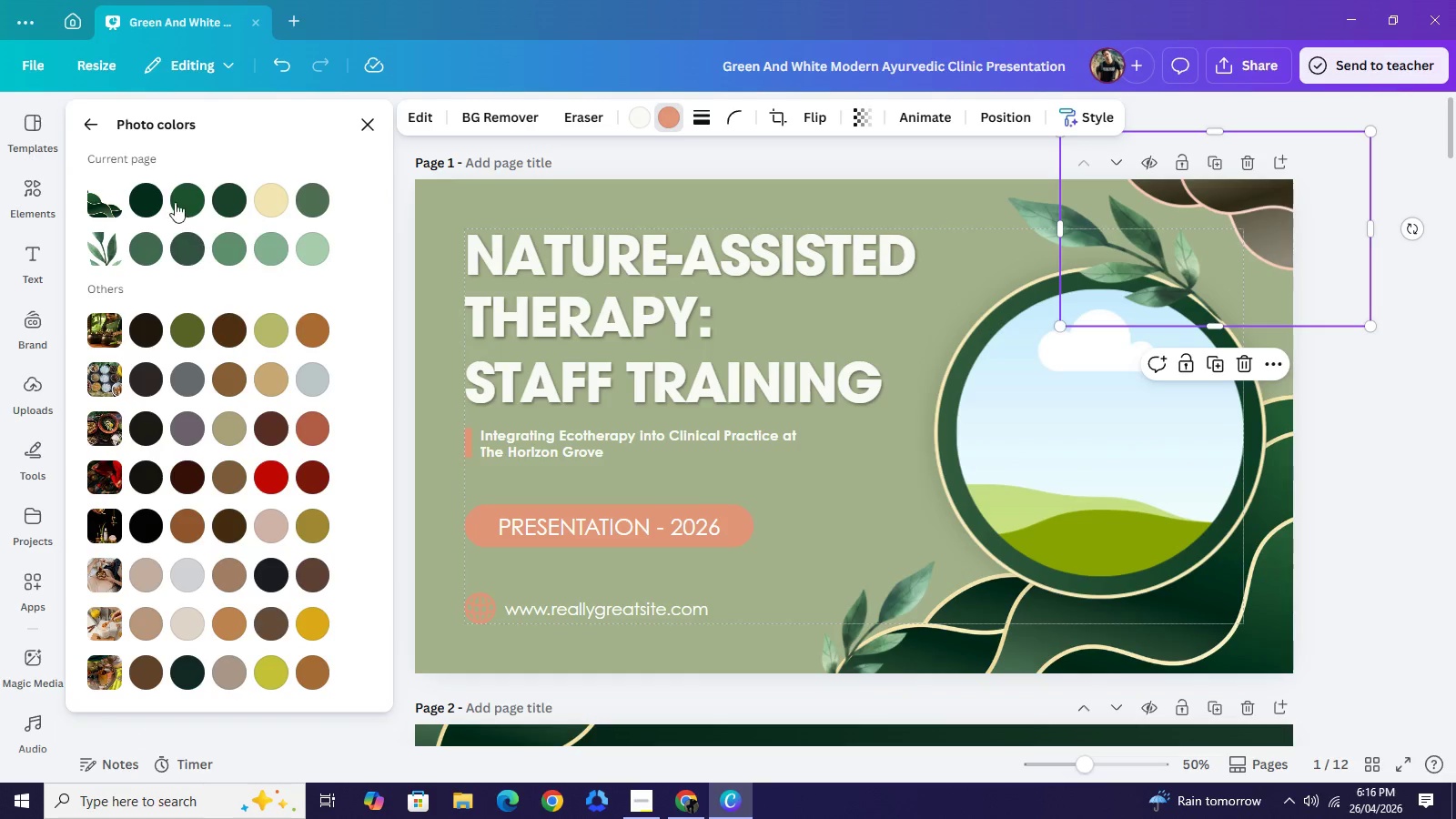 
left_click([95, 133])
 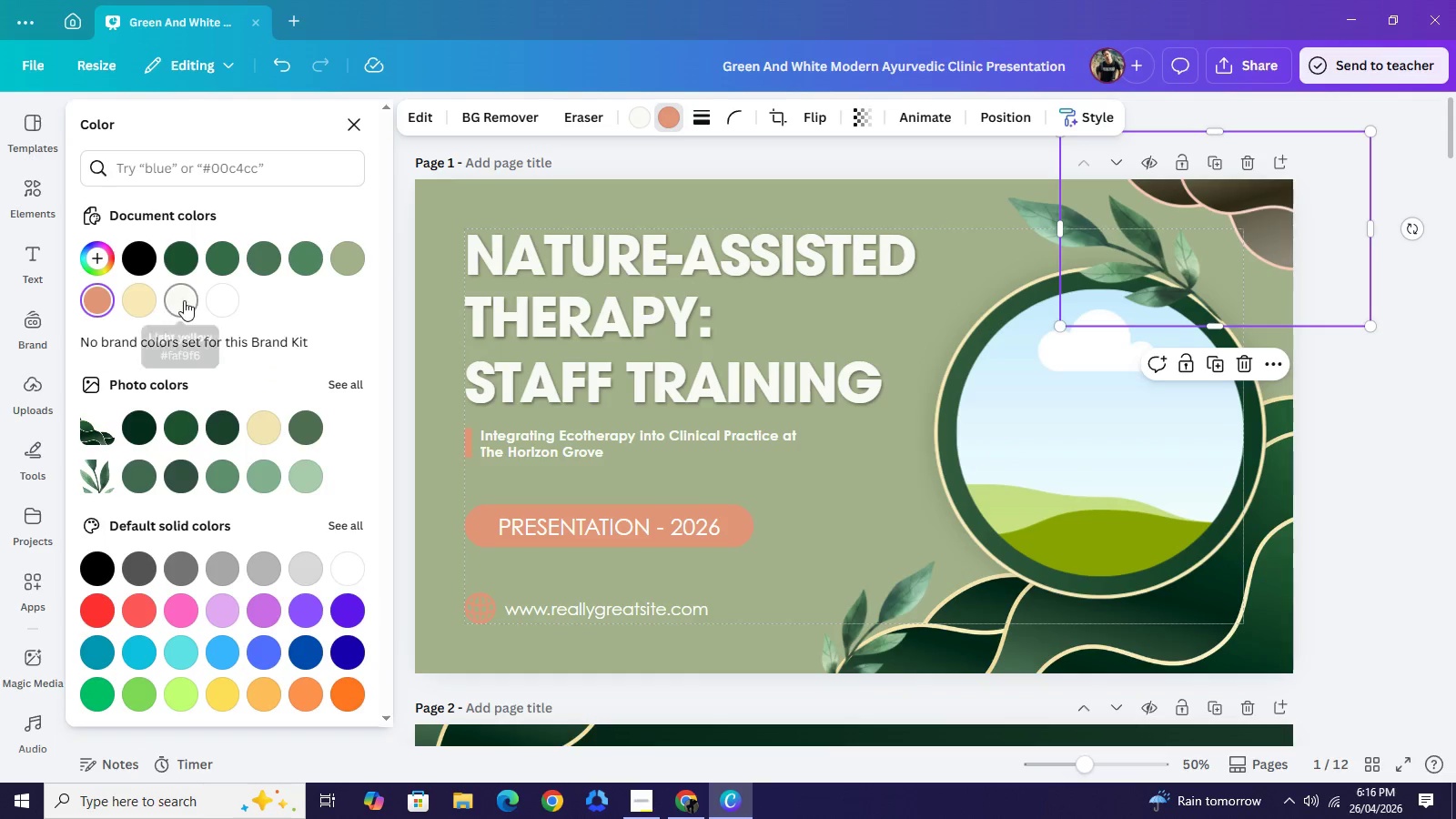 
left_click([184, 300])
 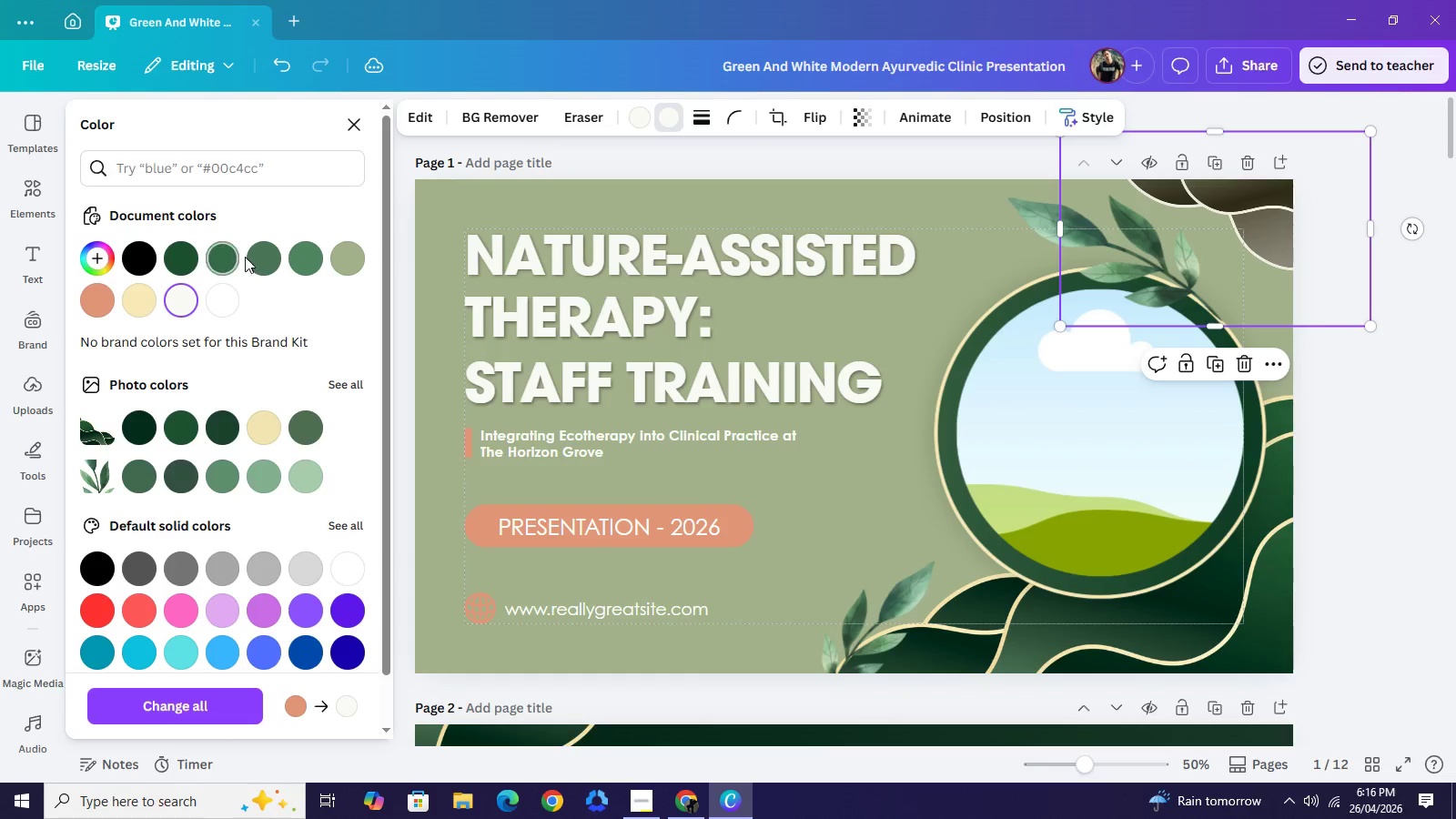 
wait(7.66)
 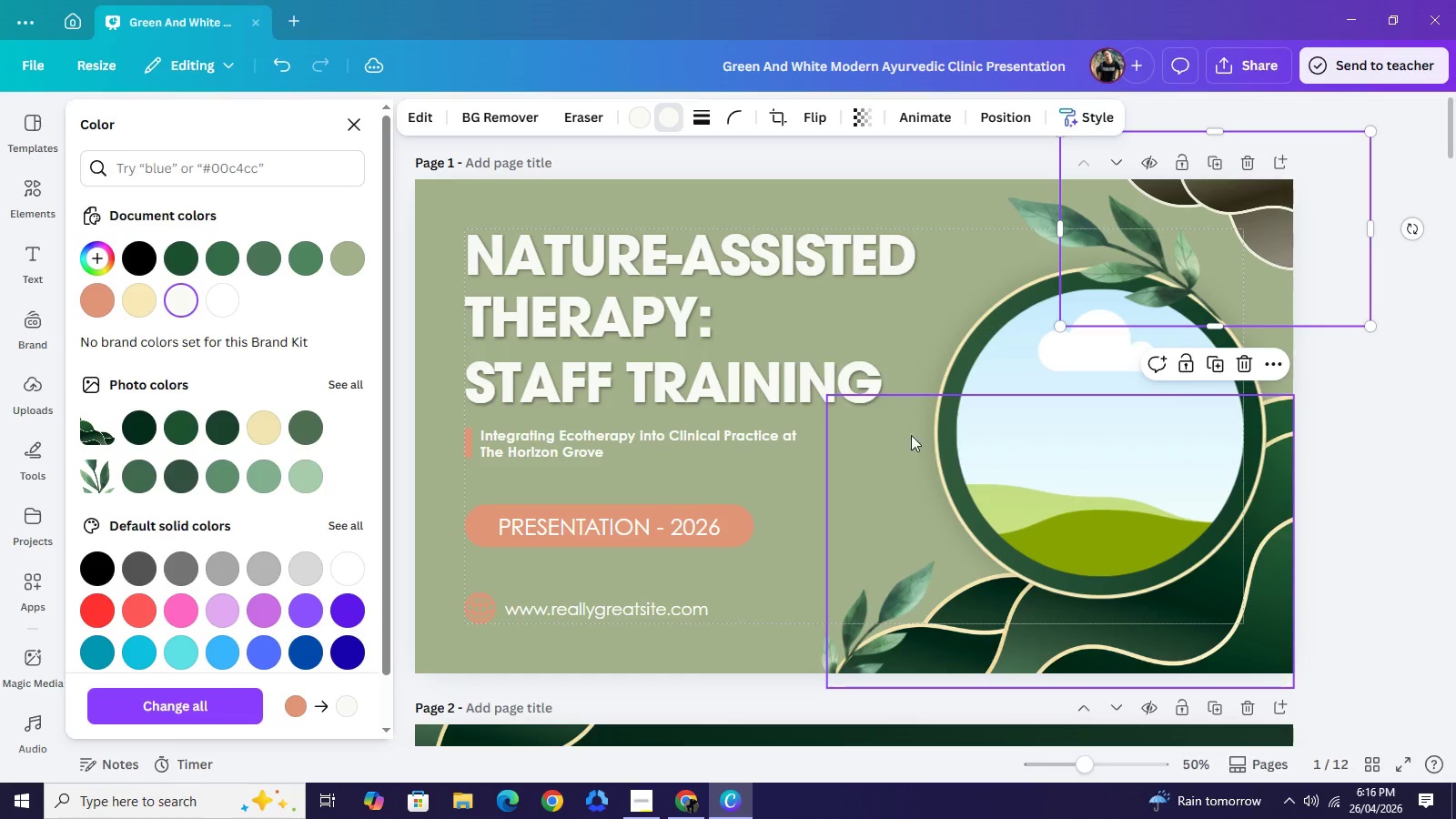 
left_click([345, 262])
 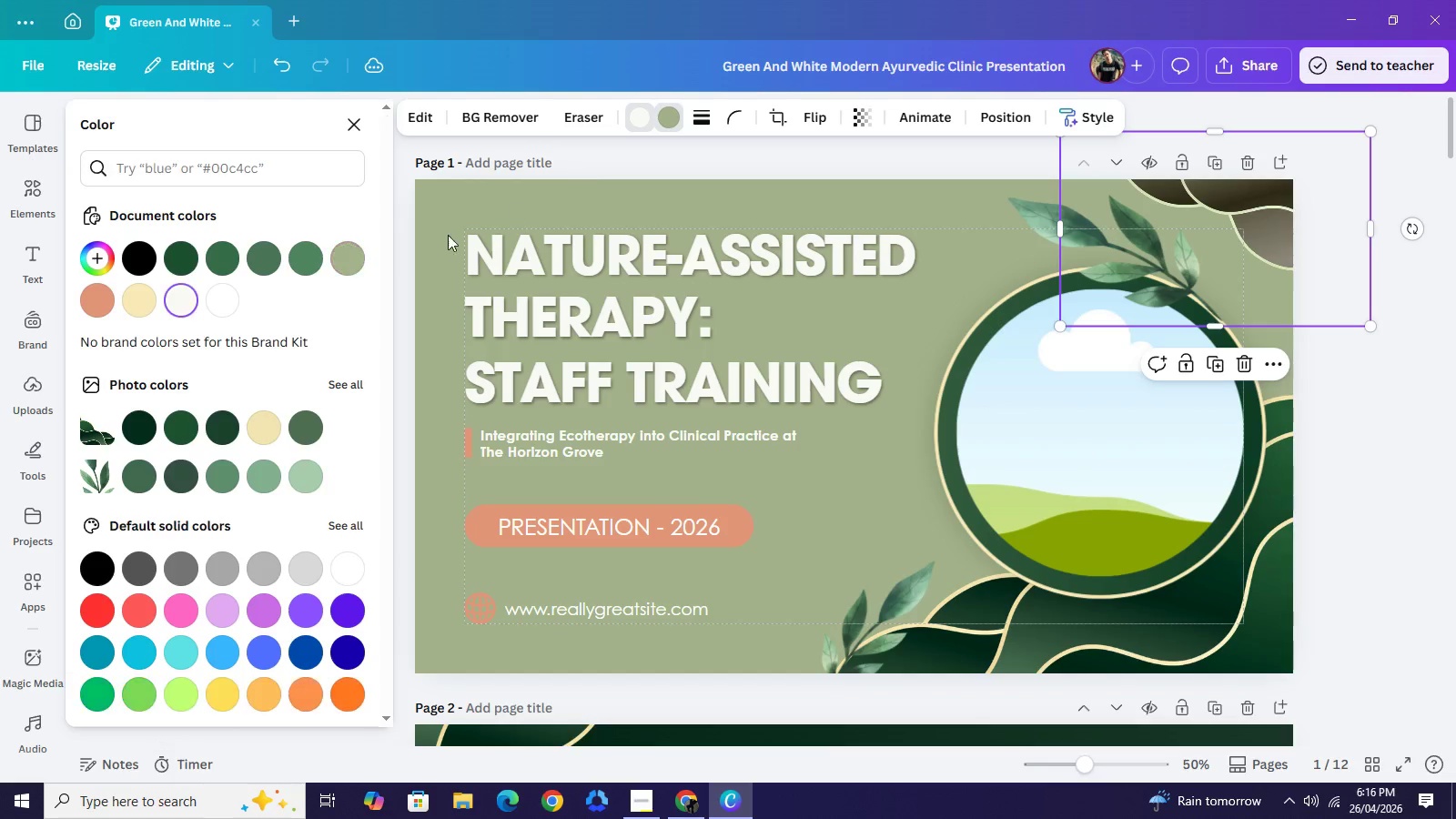 
left_click([359, 258])
 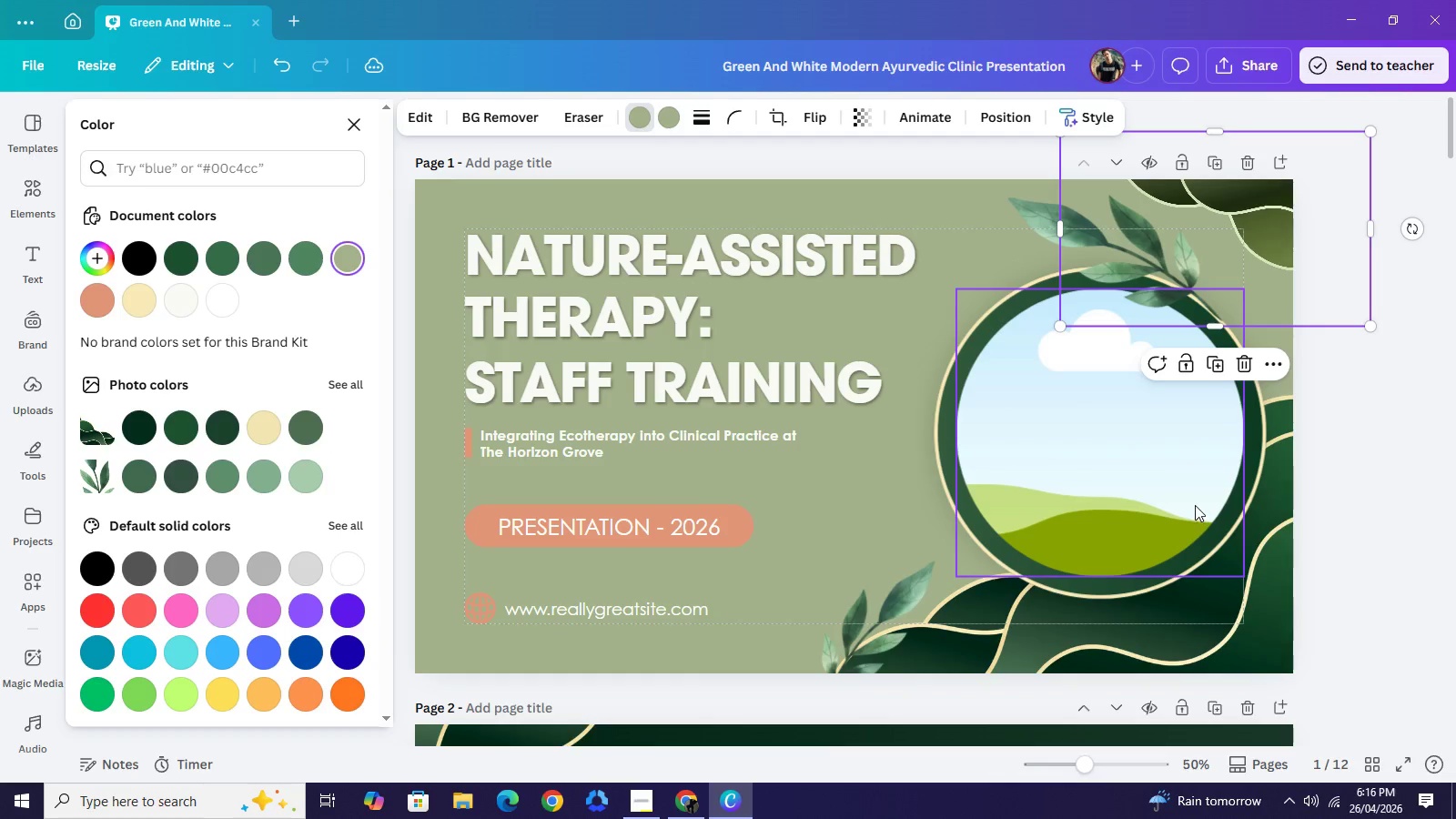 
wait(10.14)
 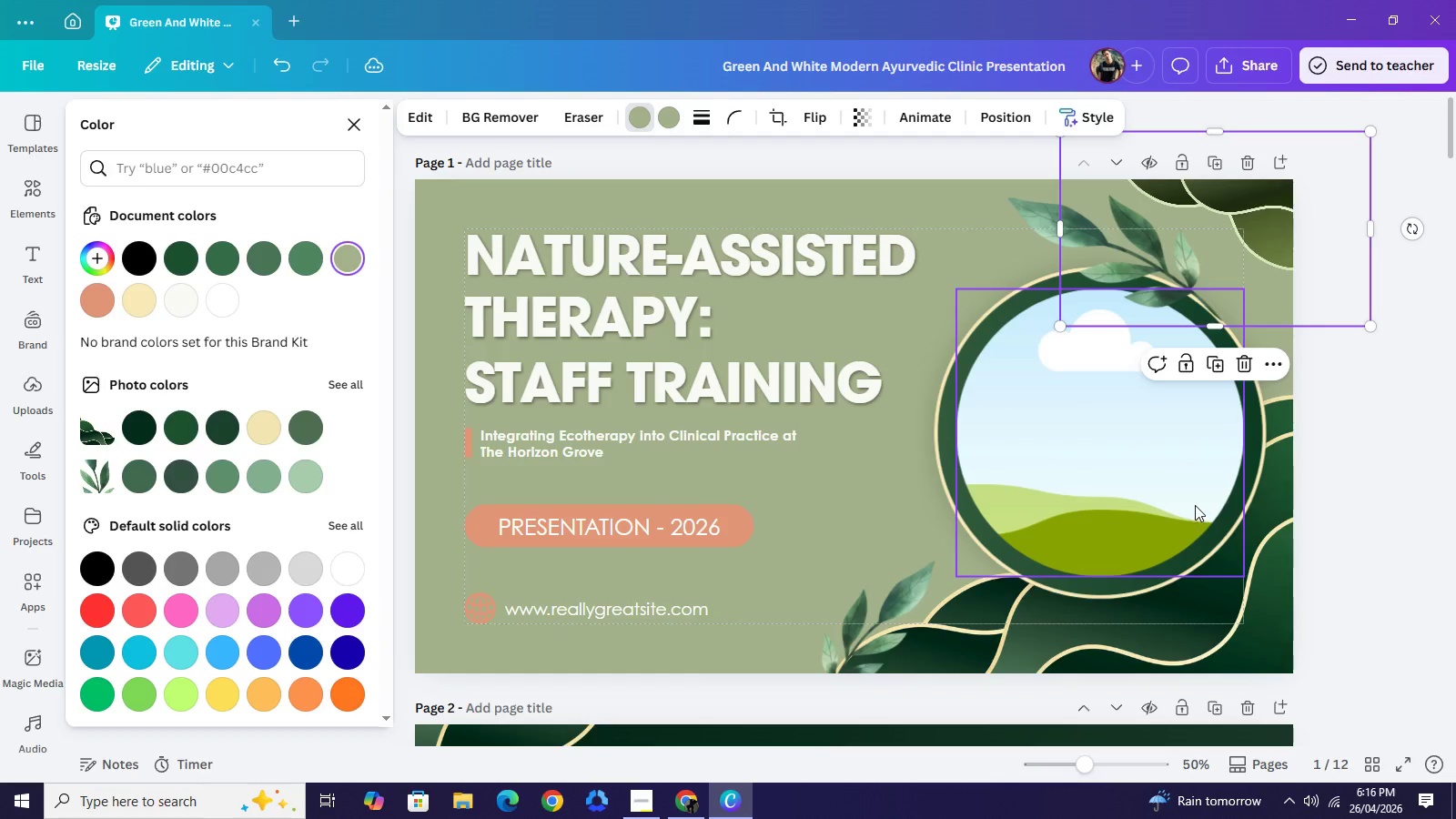 
mouse_move([483, 590])
 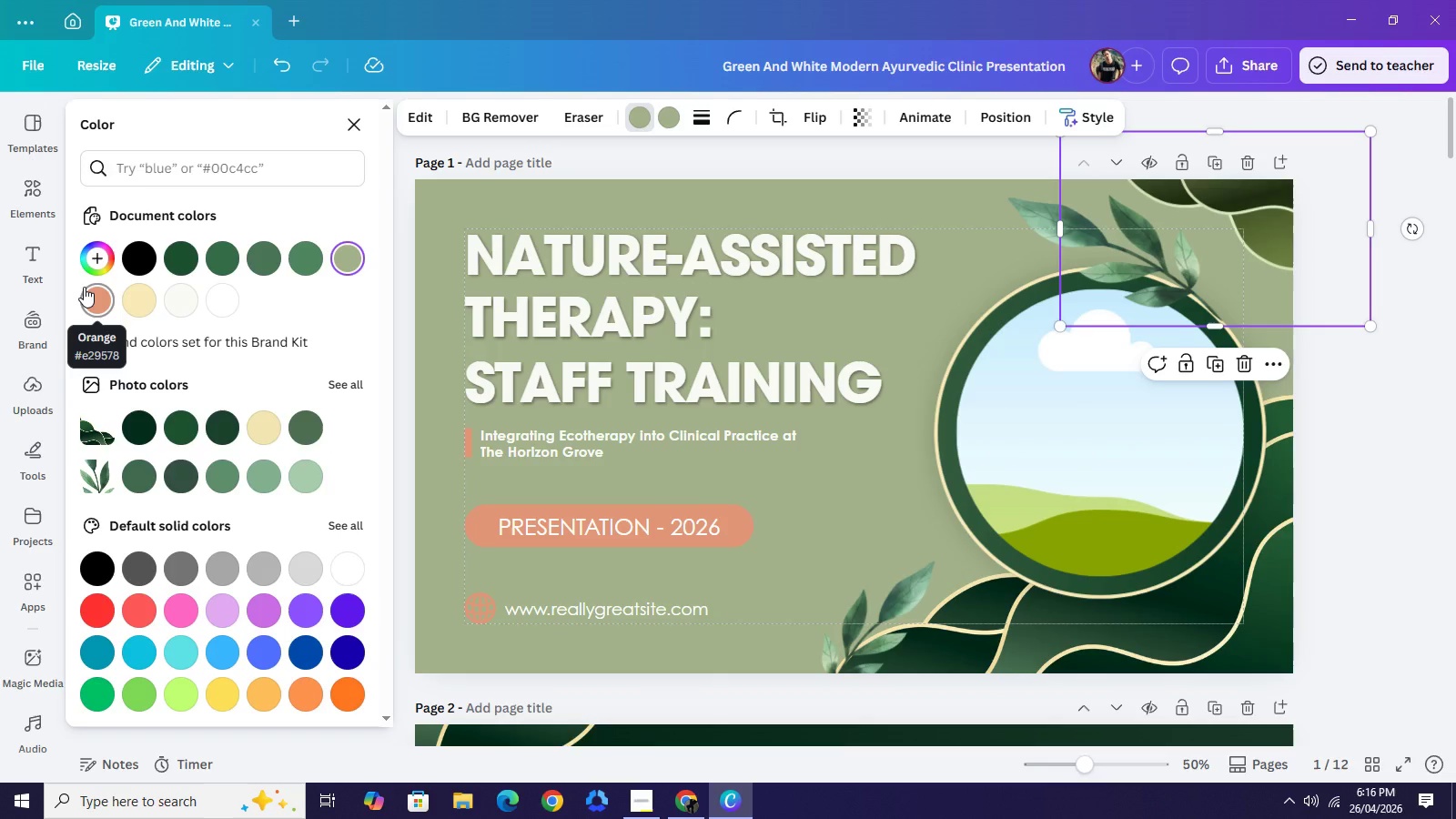 
wait(16.19)
 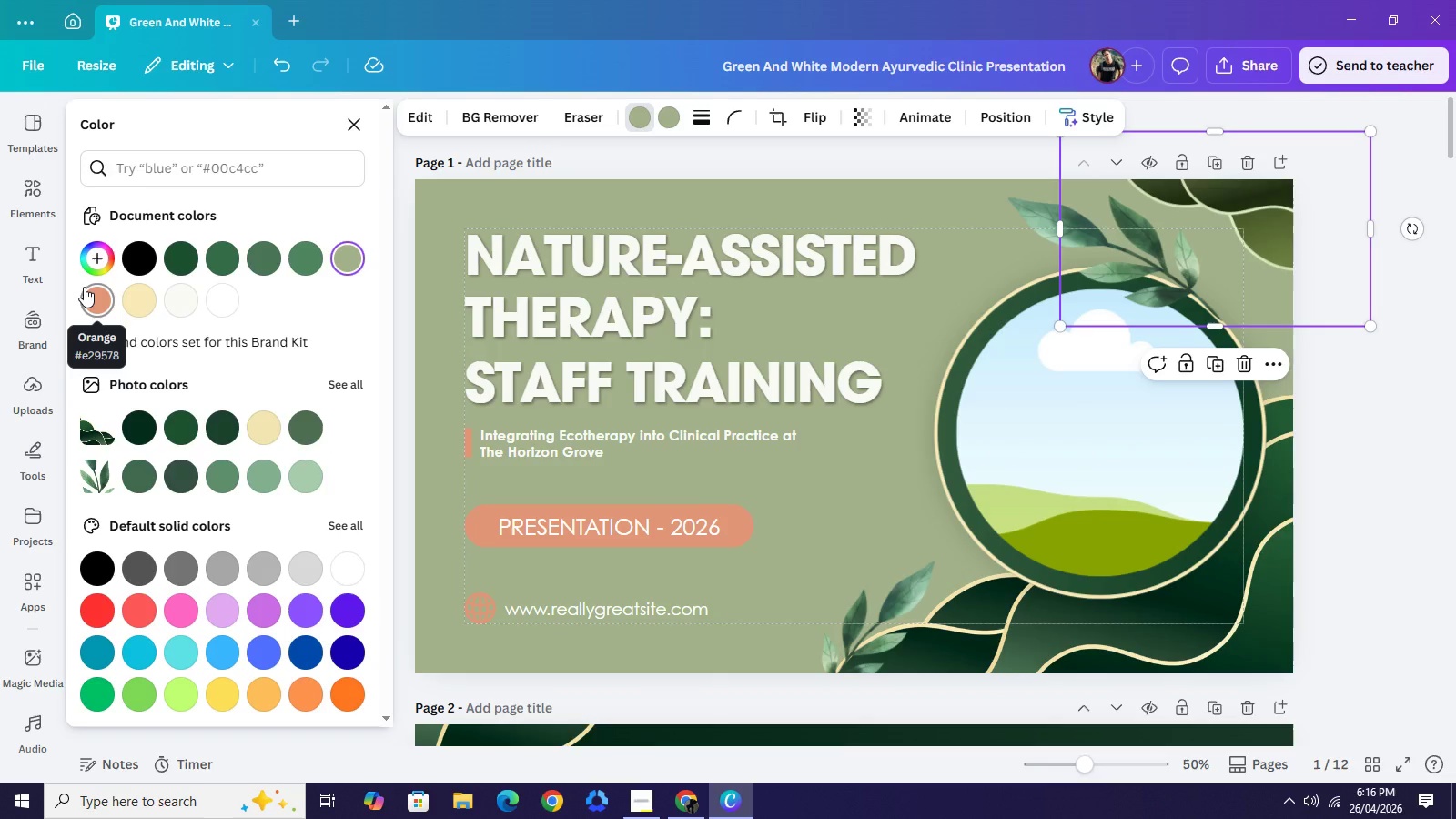 
left_click([646, 807])